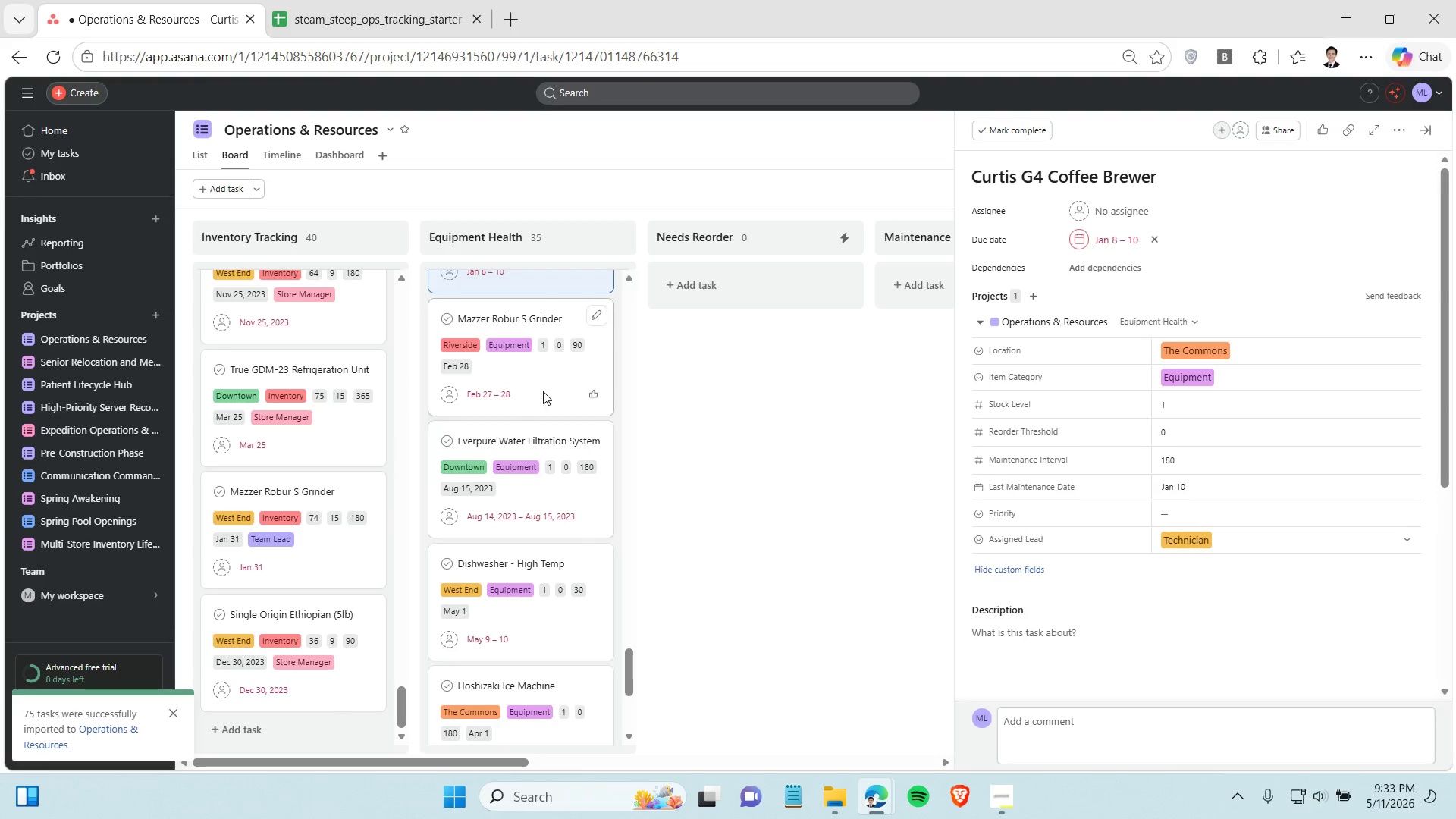 
left_click([543, 391])
 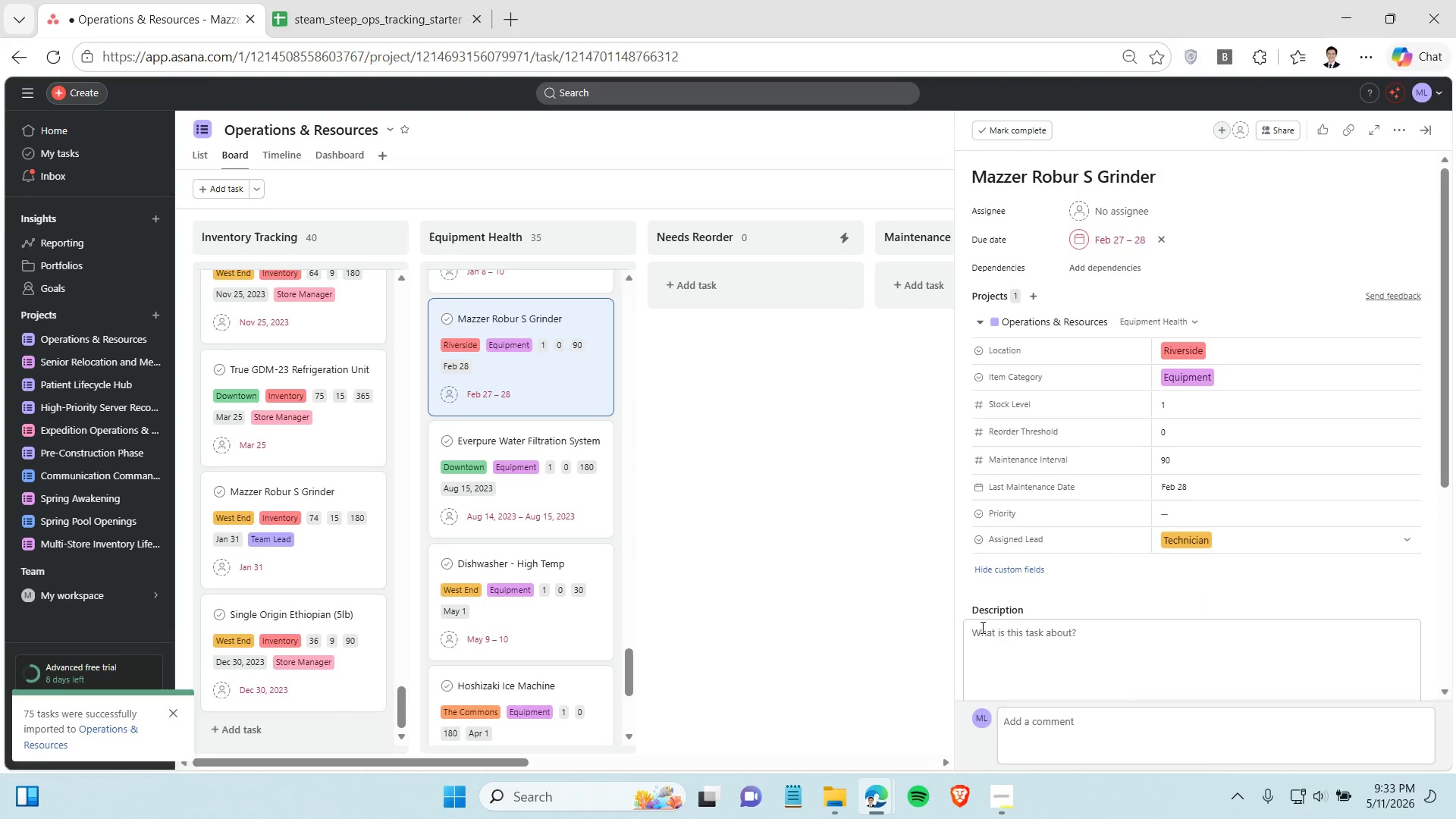 
left_click([559, 502])
 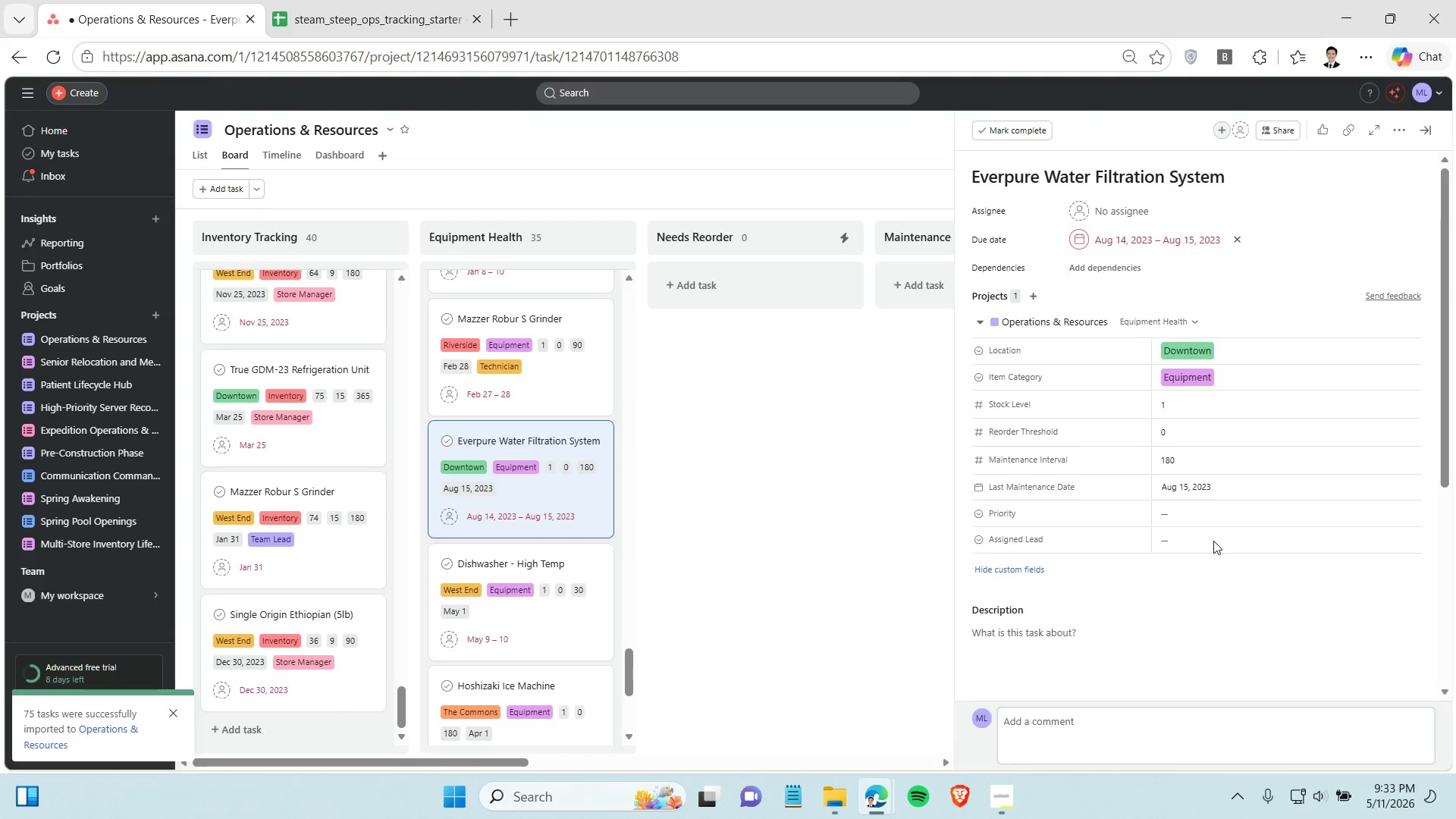 
left_click([1213, 541])
 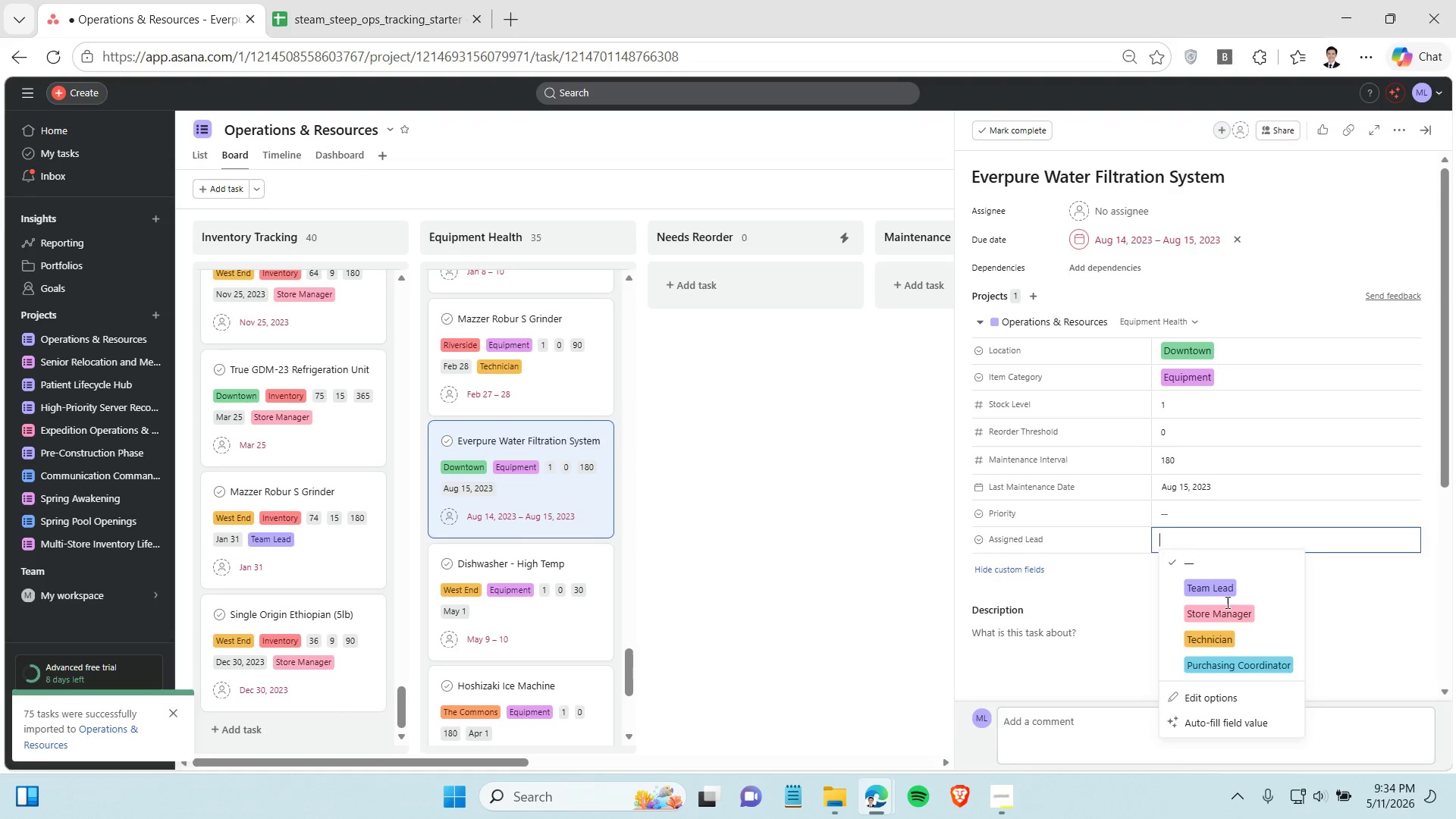 
left_click([1229, 632])
 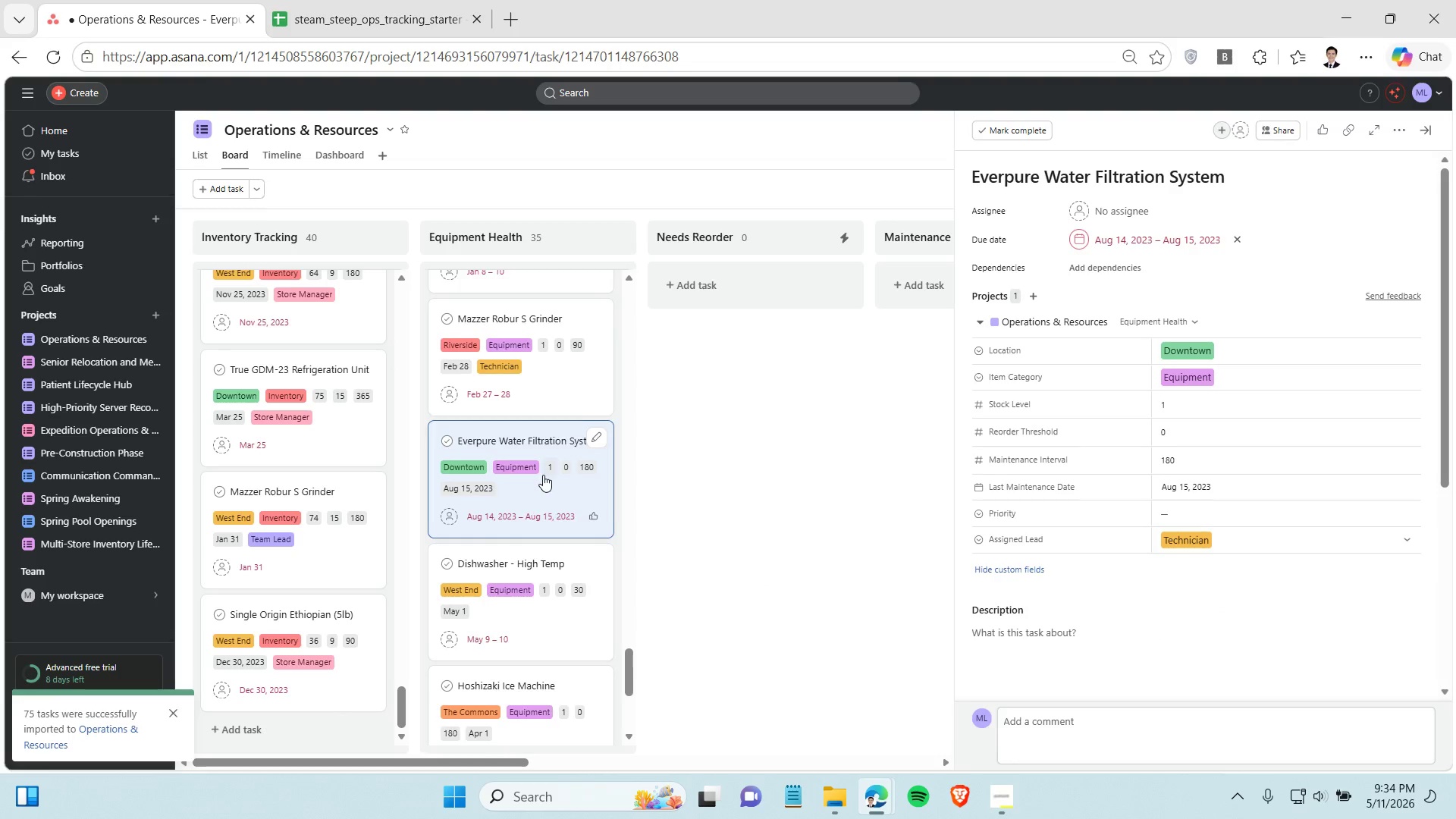 
scroll: coordinate [543, 475], scroll_direction: down, amount: 2.0
 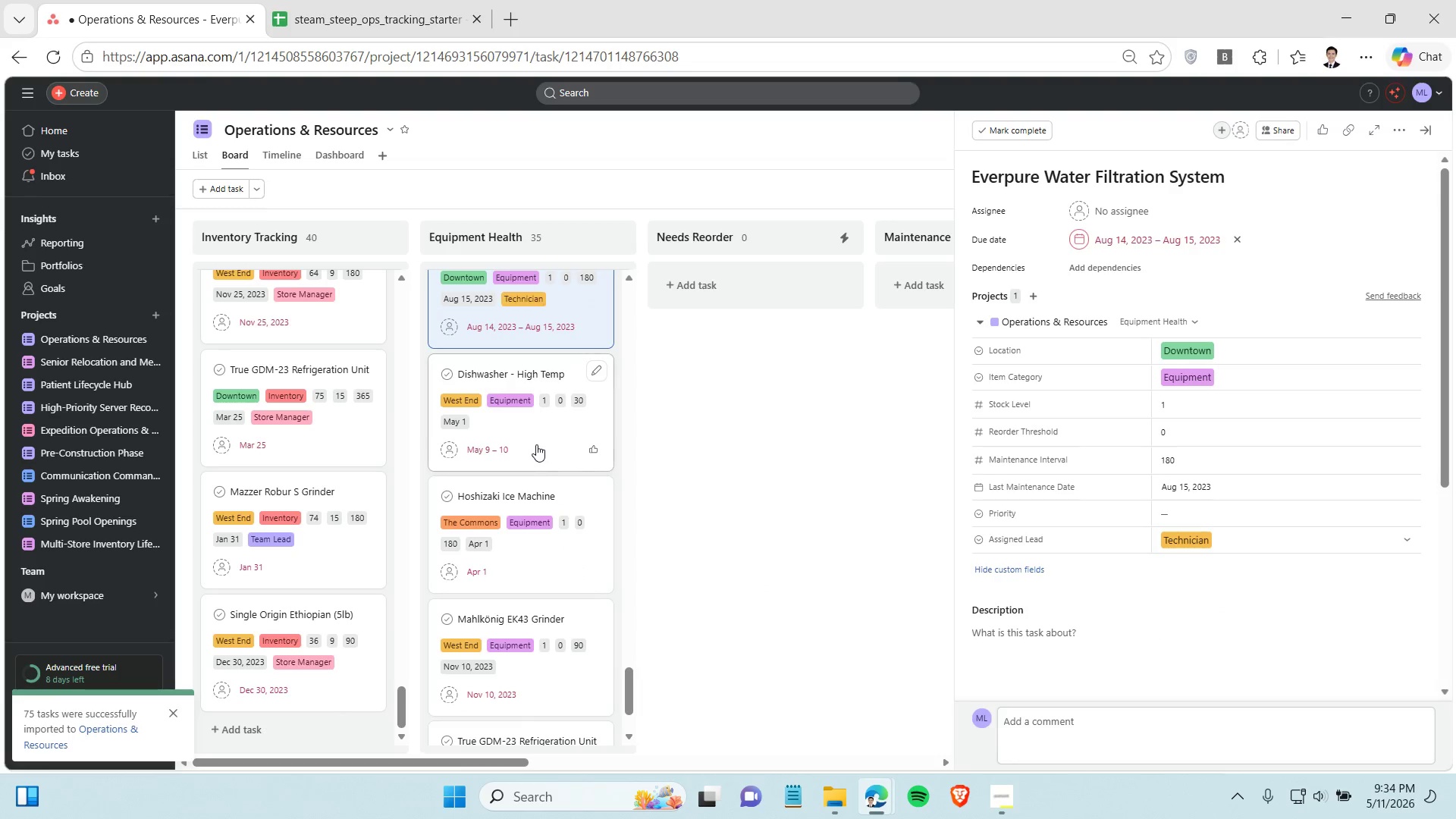 
left_click([536, 444])
 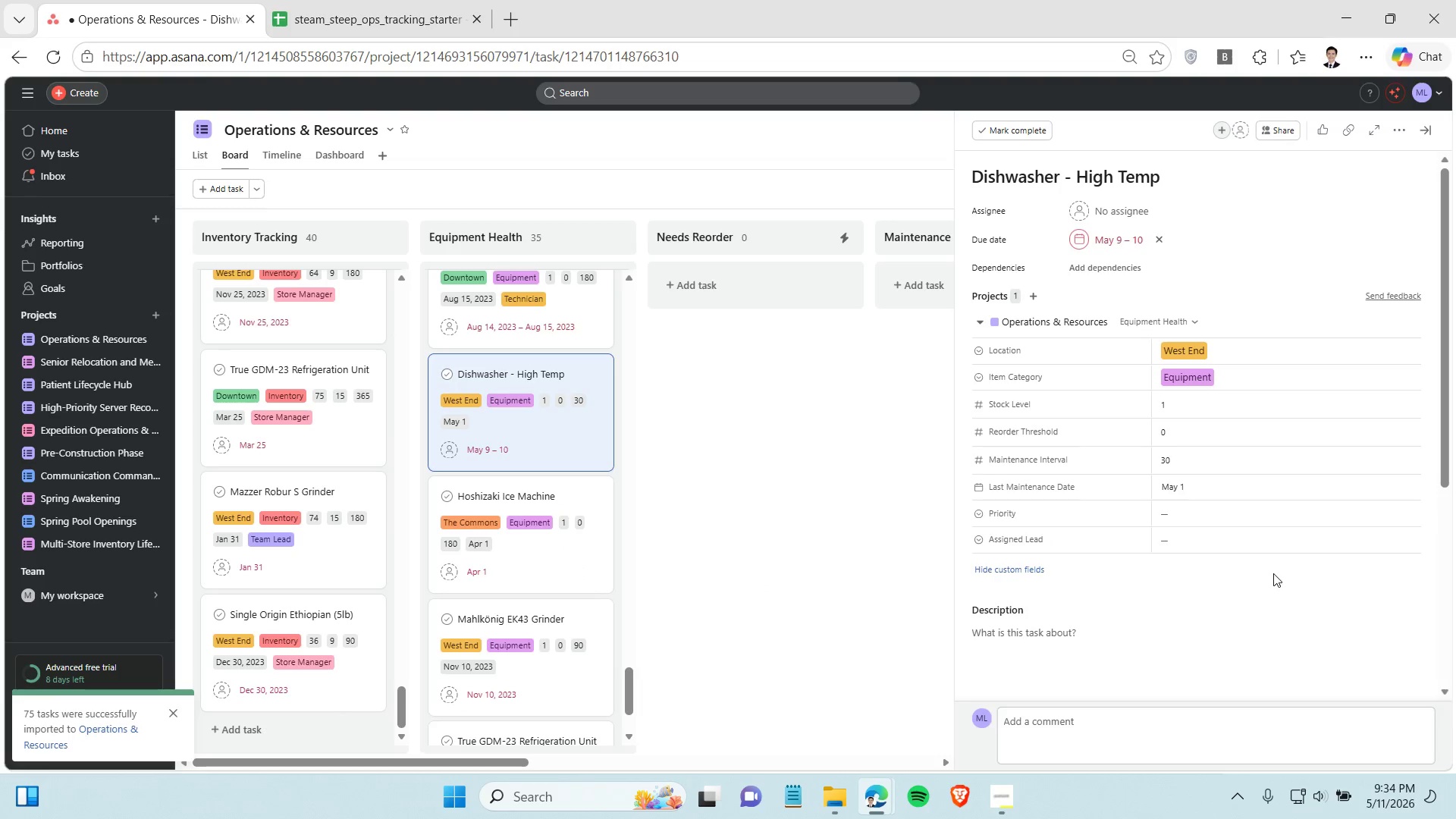 
left_click([1262, 541])
 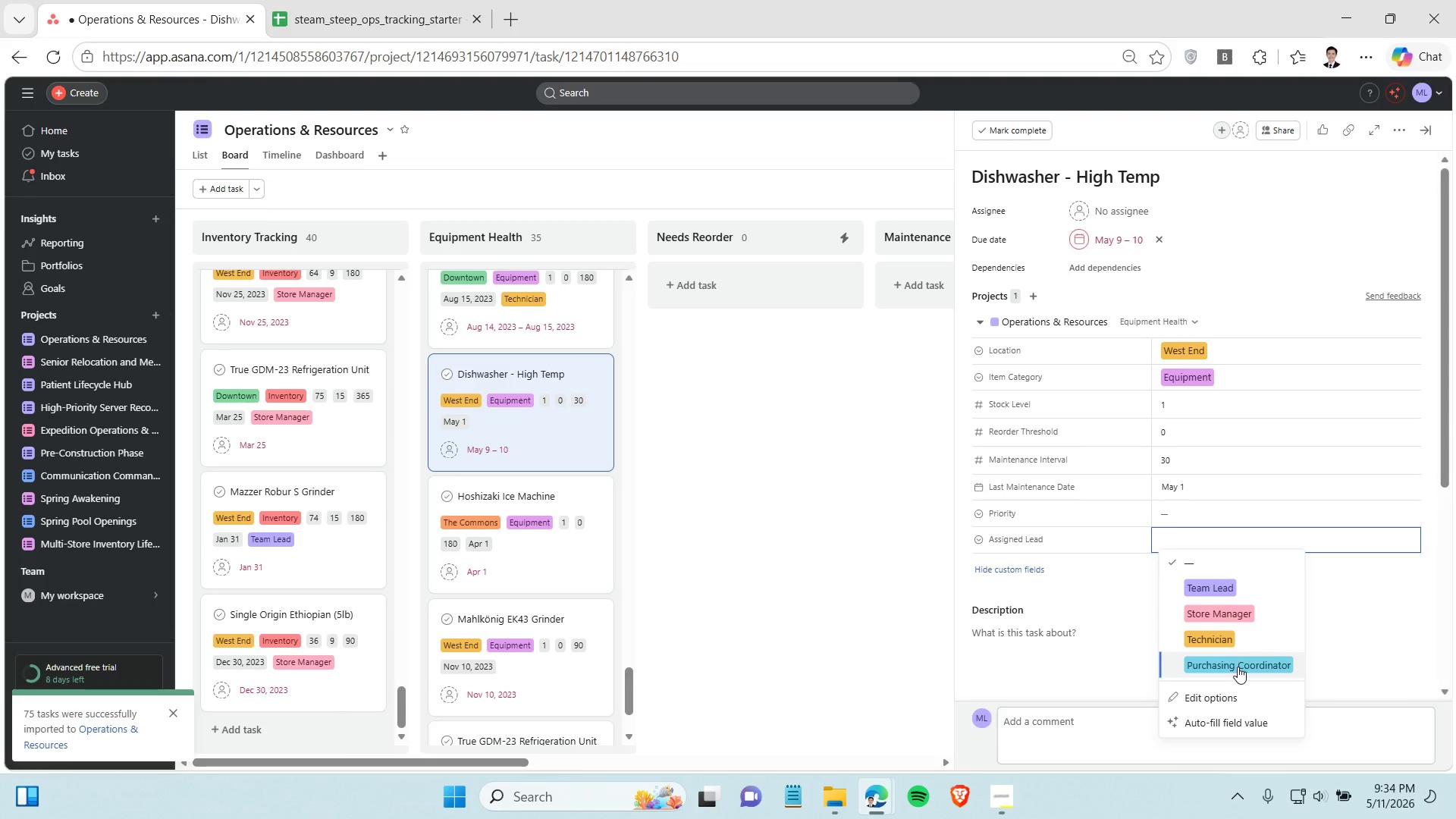 
left_click([1238, 667])
 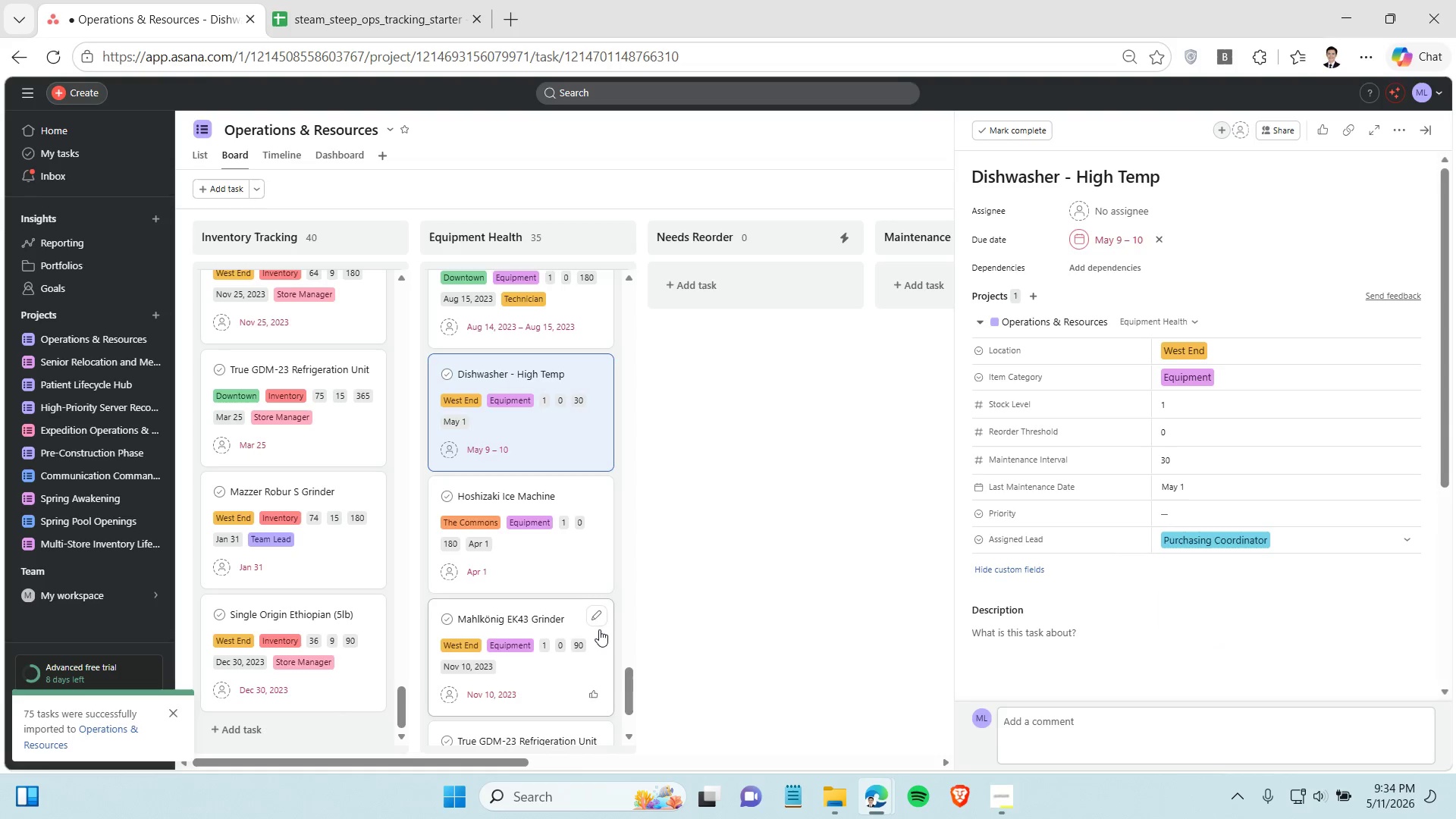 
scroll: coordinate [598, 629], scroll_direction: down, amount: 1.0
 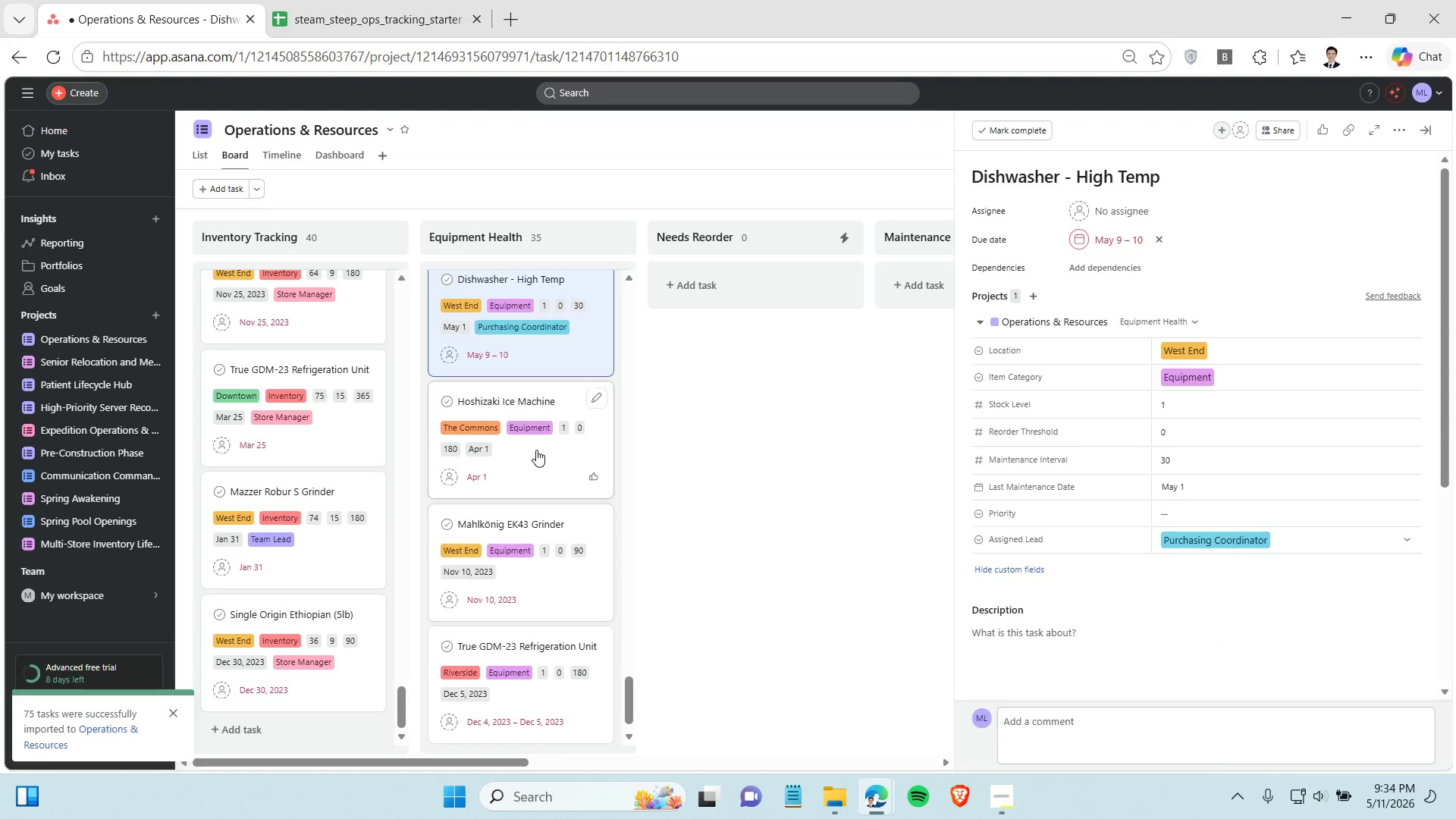 
left_click([536, 450])
 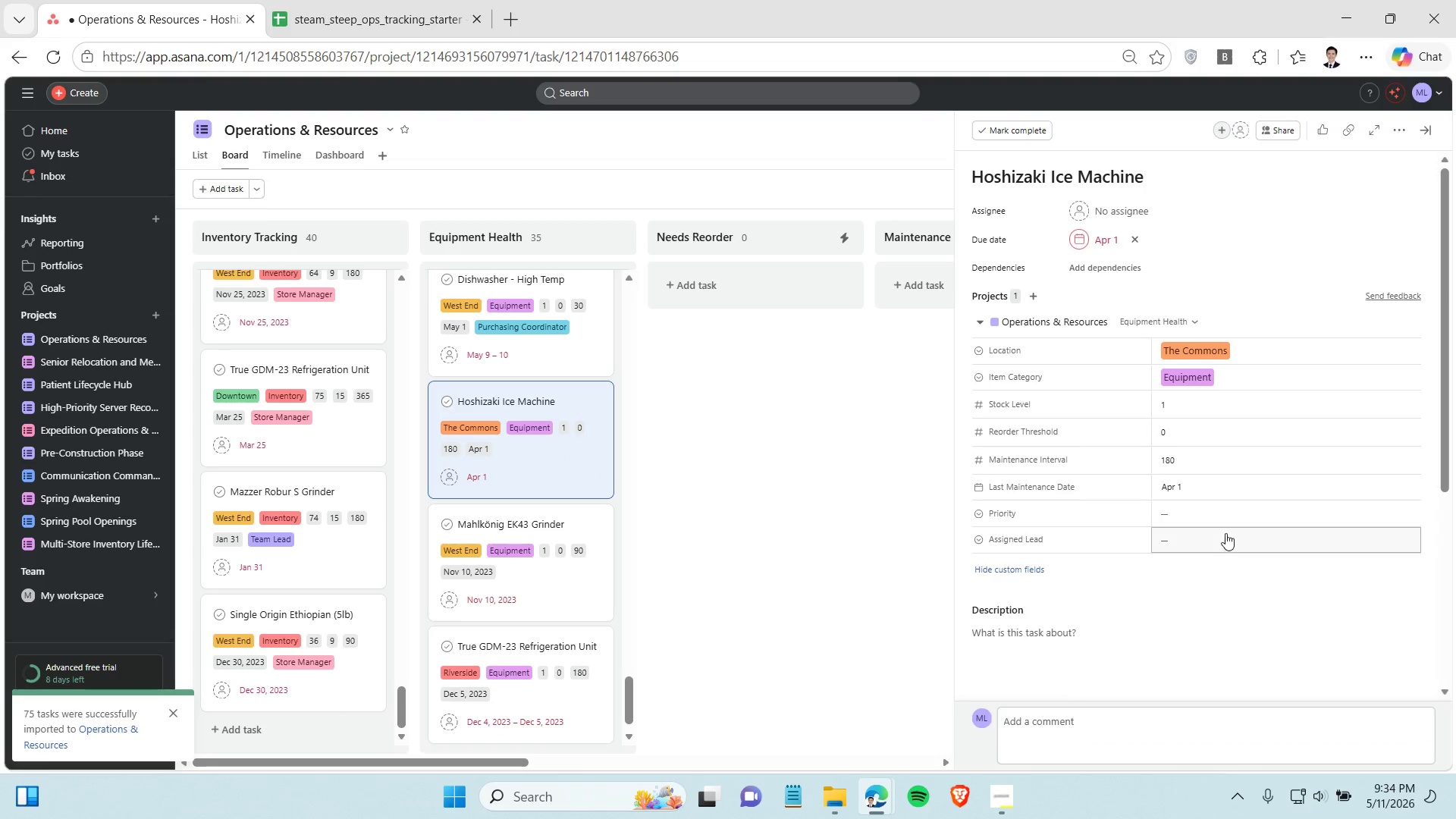 
left_click([1220, 651])
 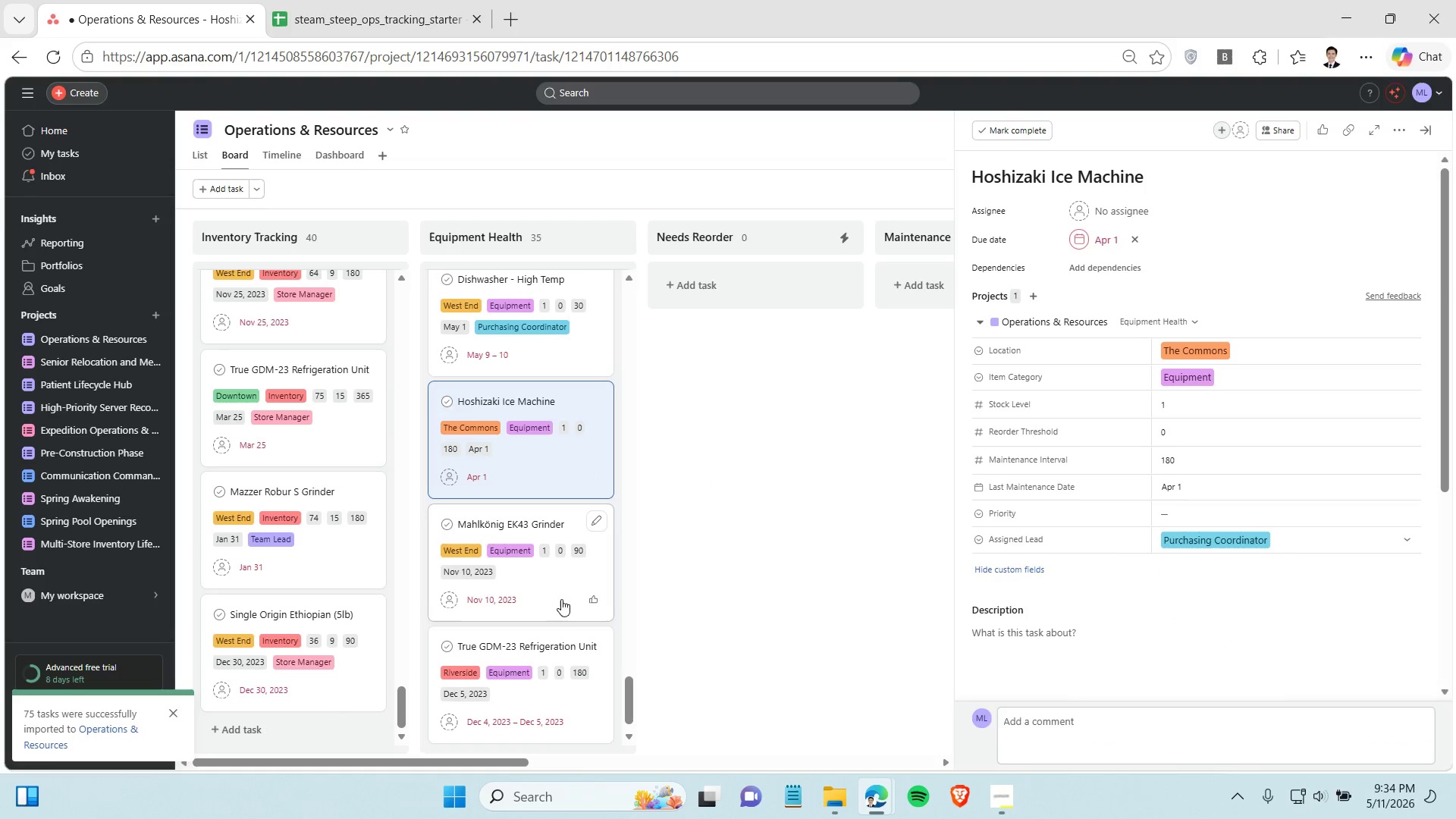 
left_click([561, 599])
 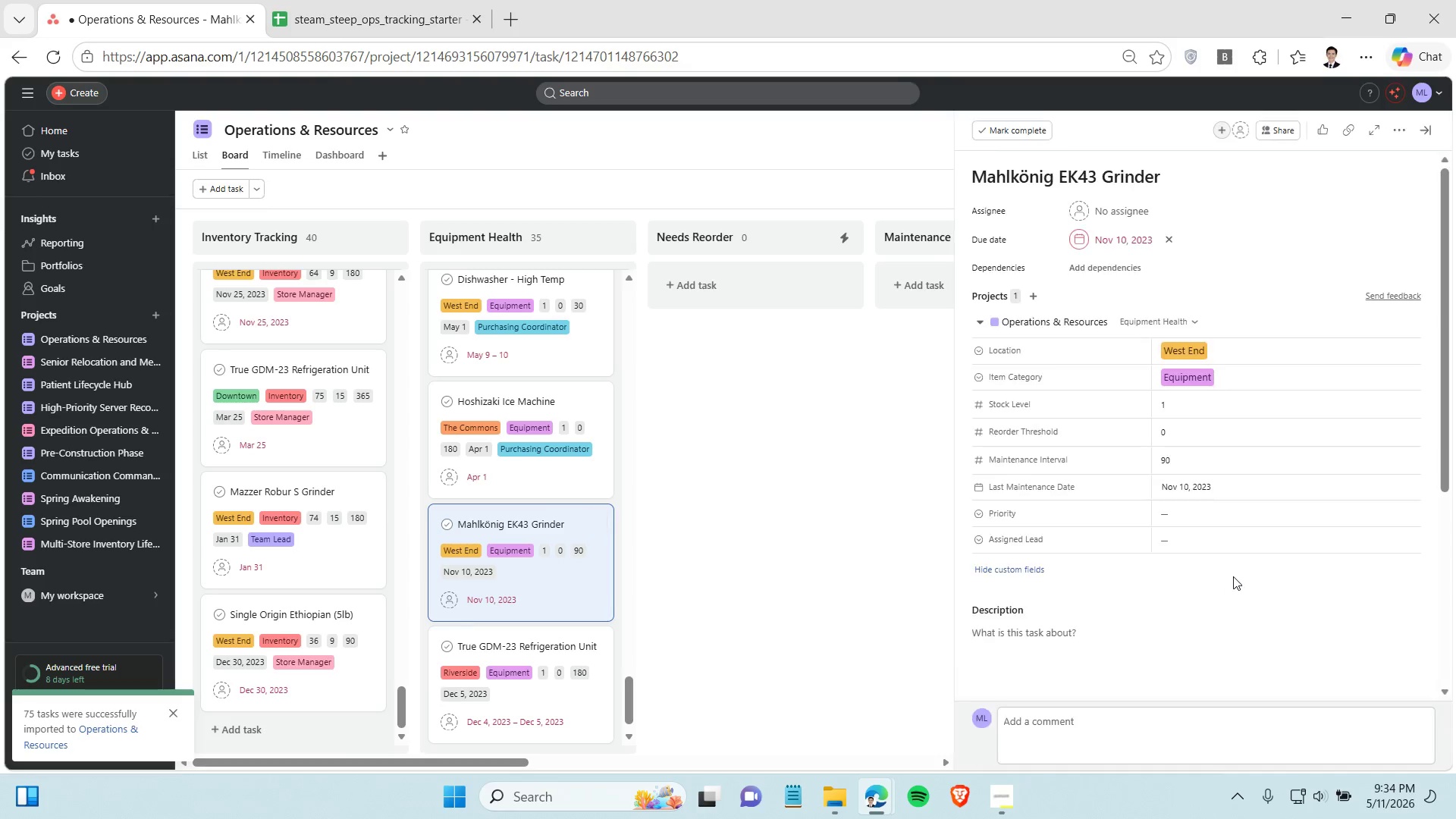 
left_click([1237, 539])
 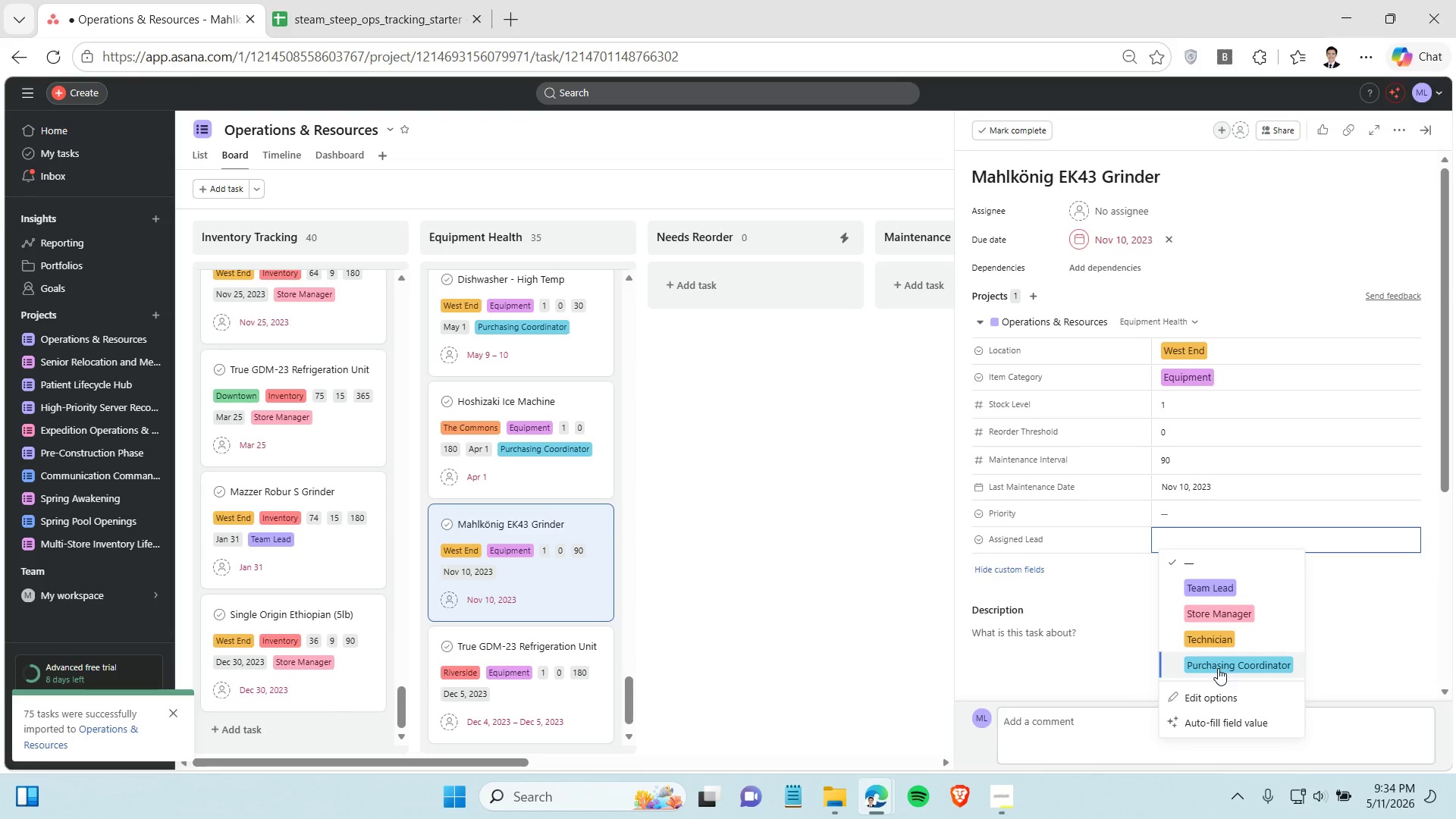 
left_click([1218, 668])
 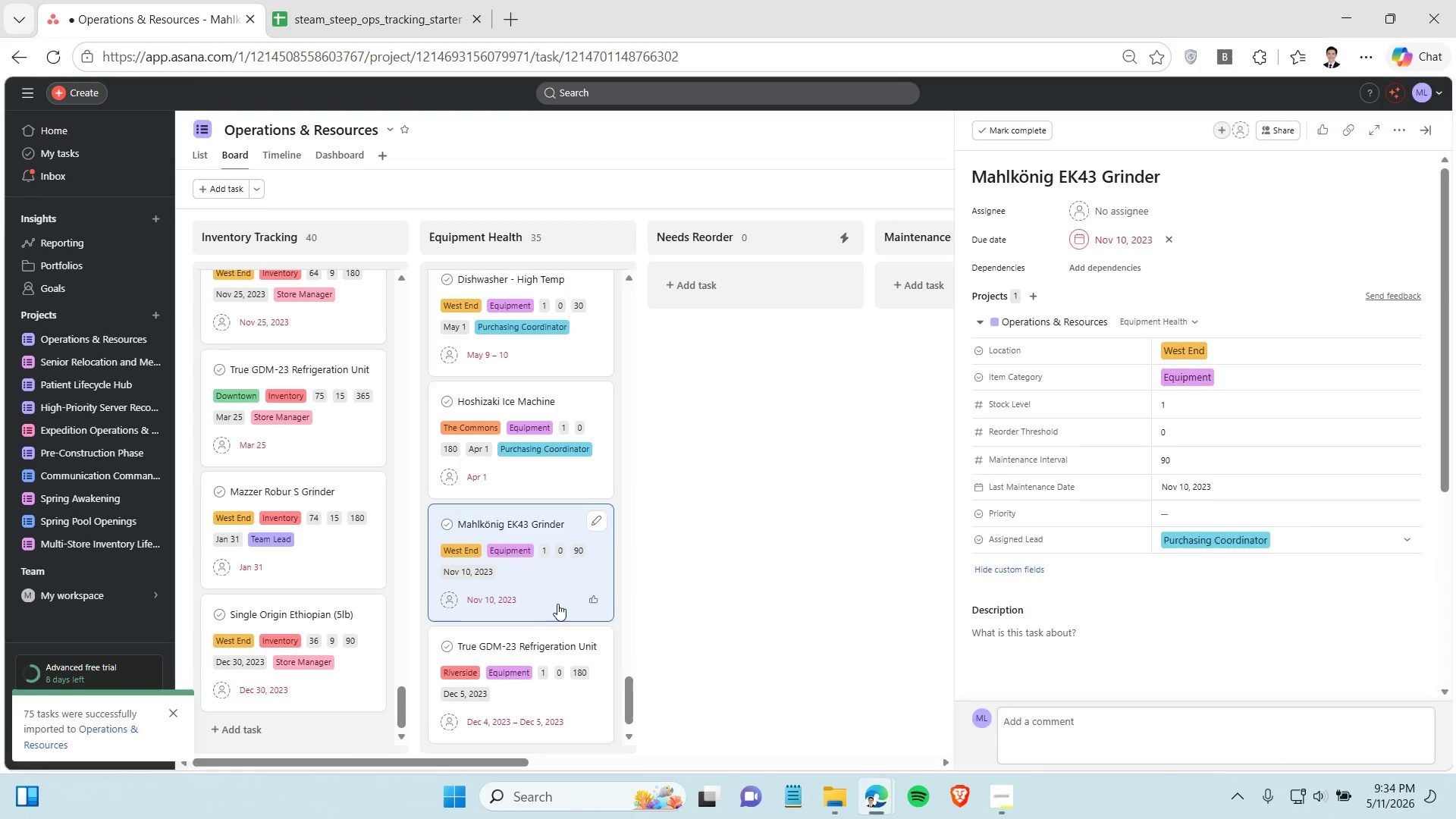 
scroll: coordinate [553, 604], scroll_direction: down, amount: 2.0
 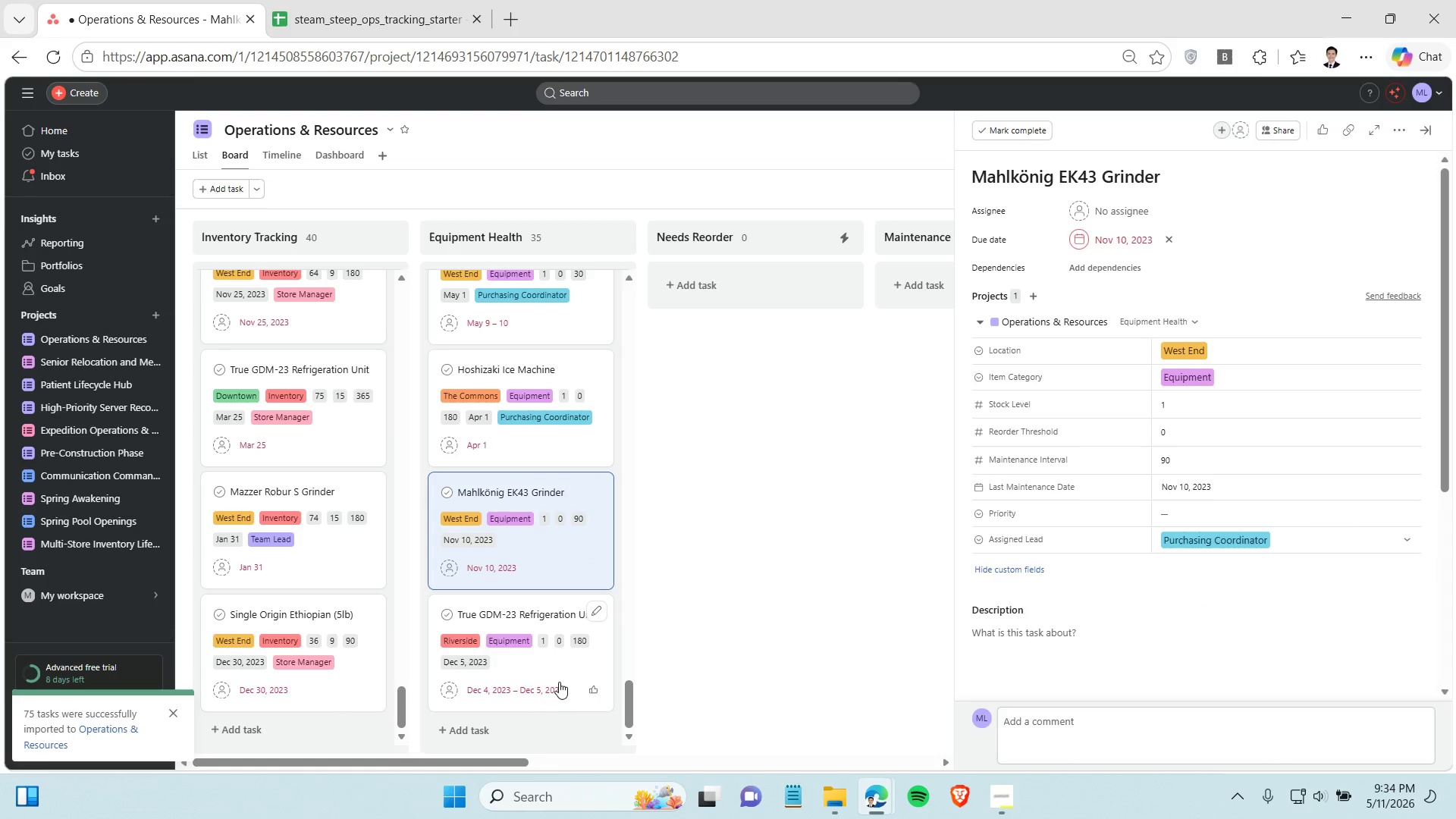 
left_click([559, 681])
 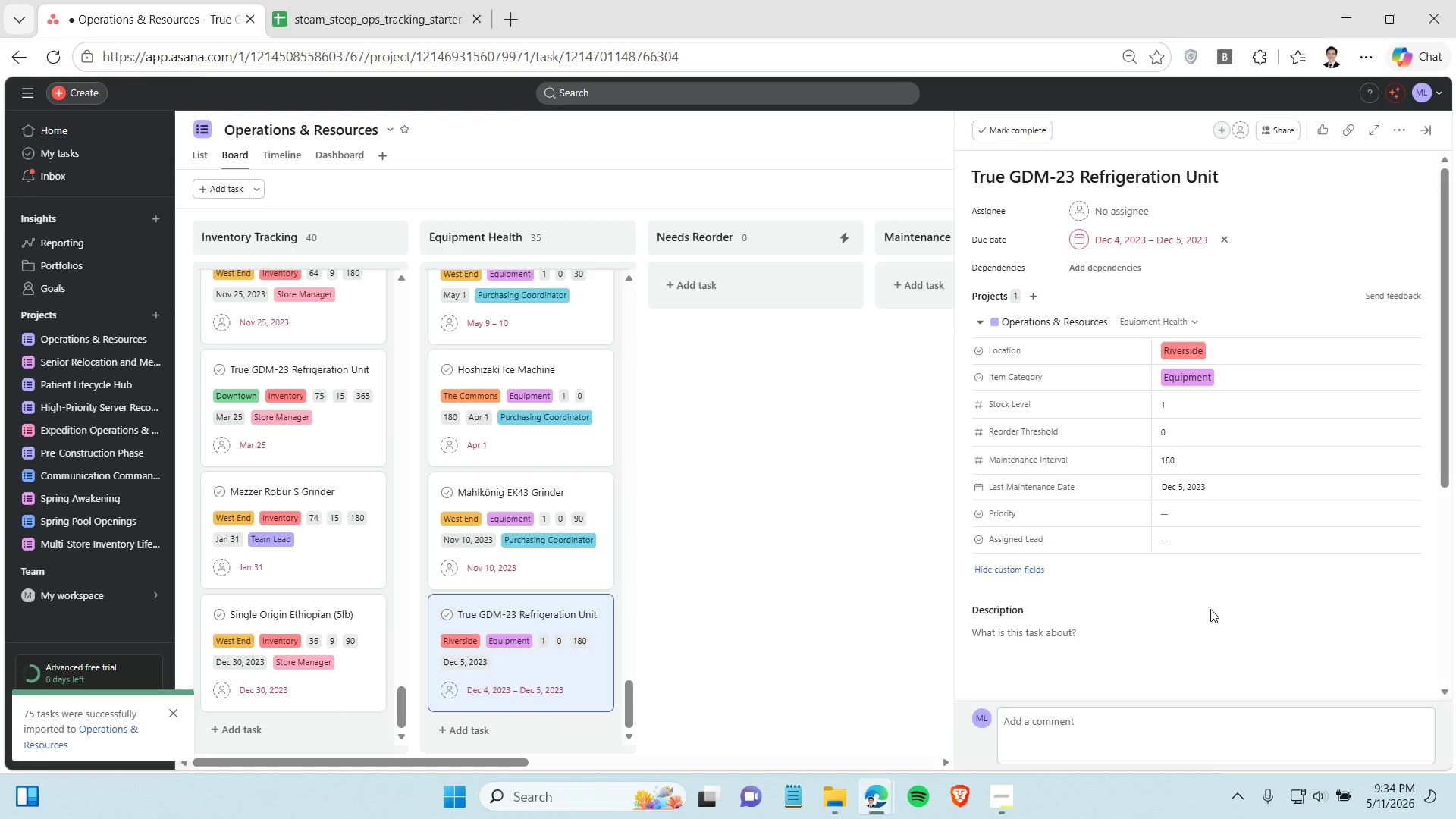 
left_click([1200, 526])
 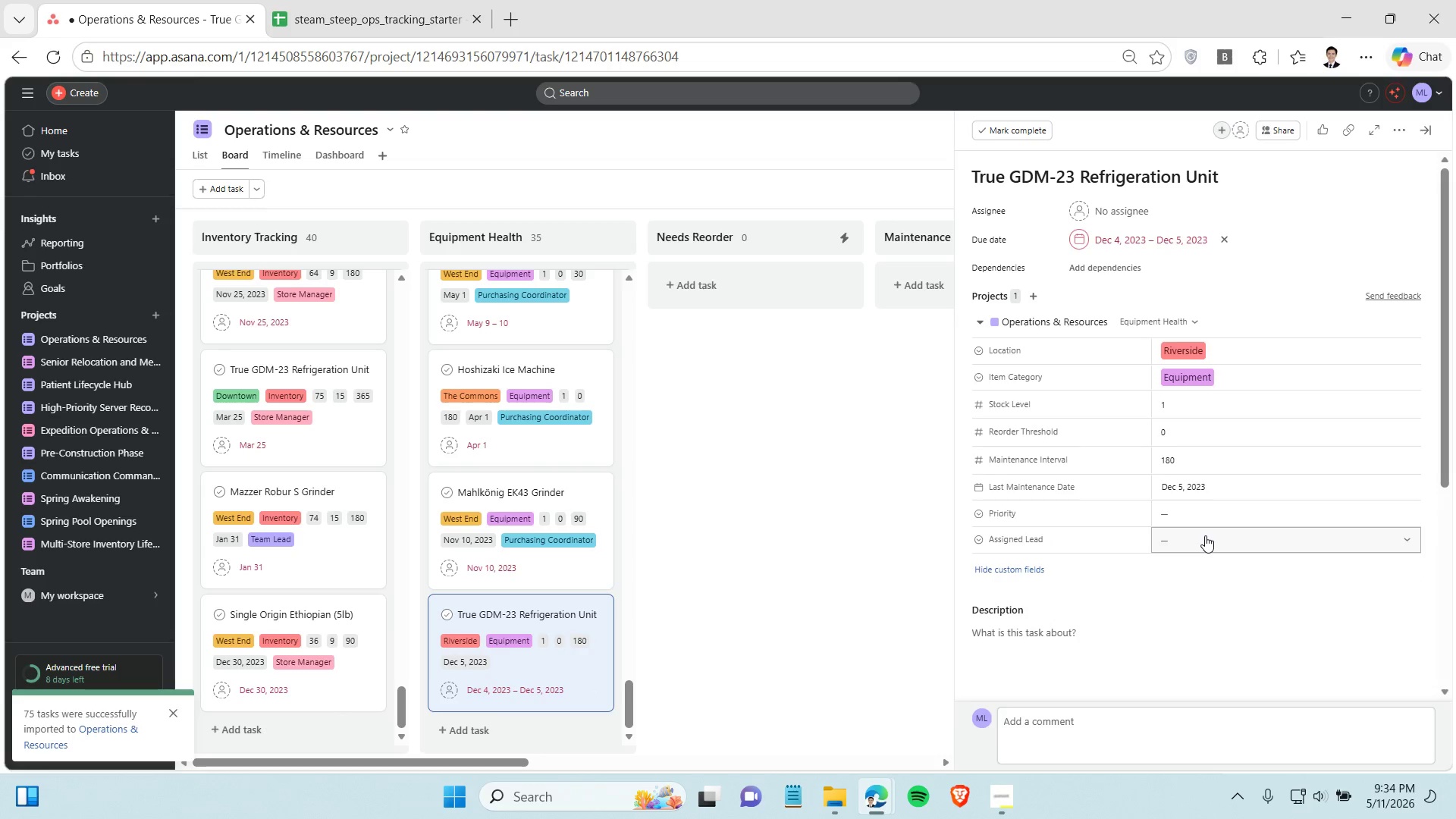 
left_click([1205, 535])
 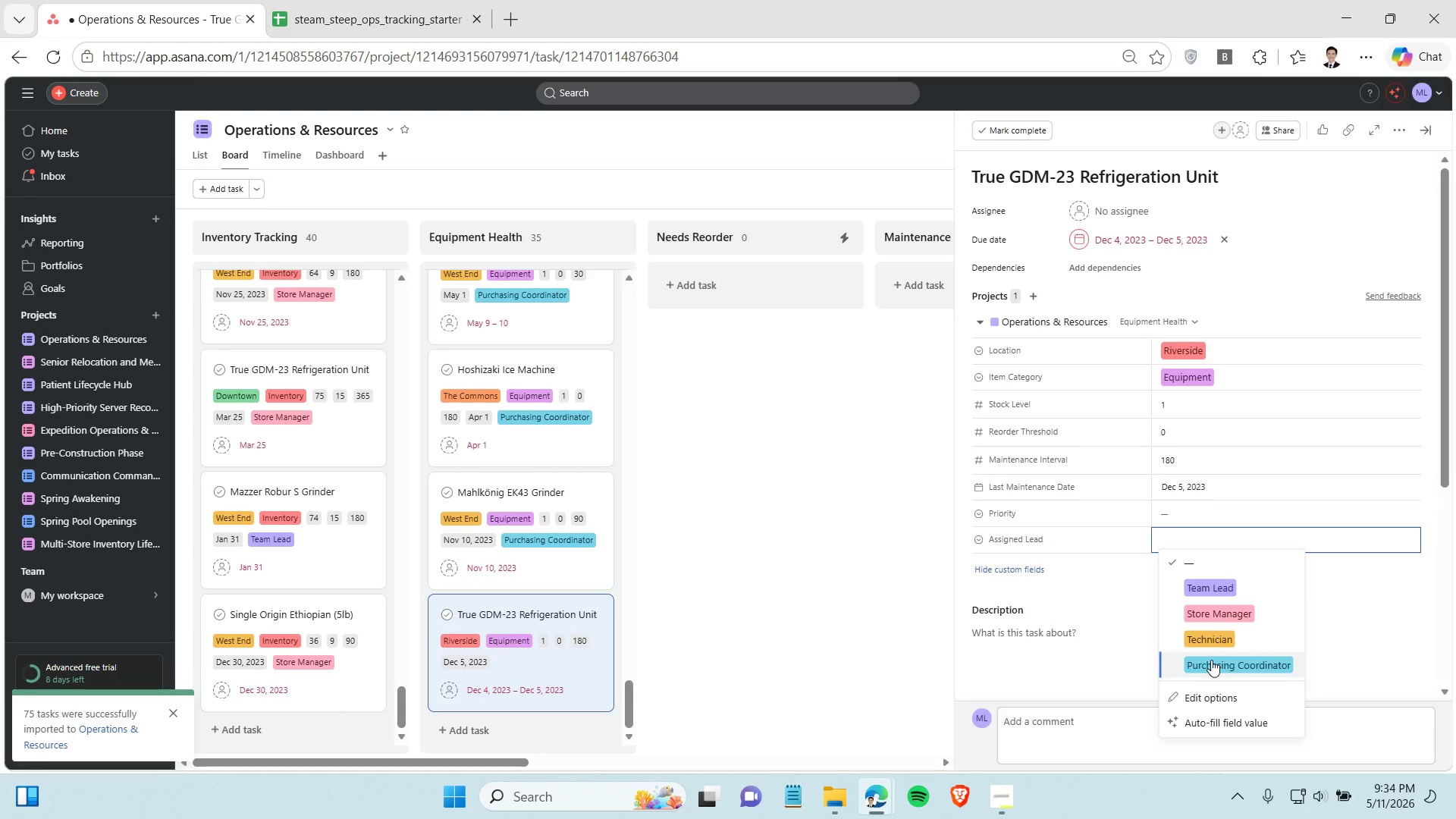 
left_click([1211, 660])
 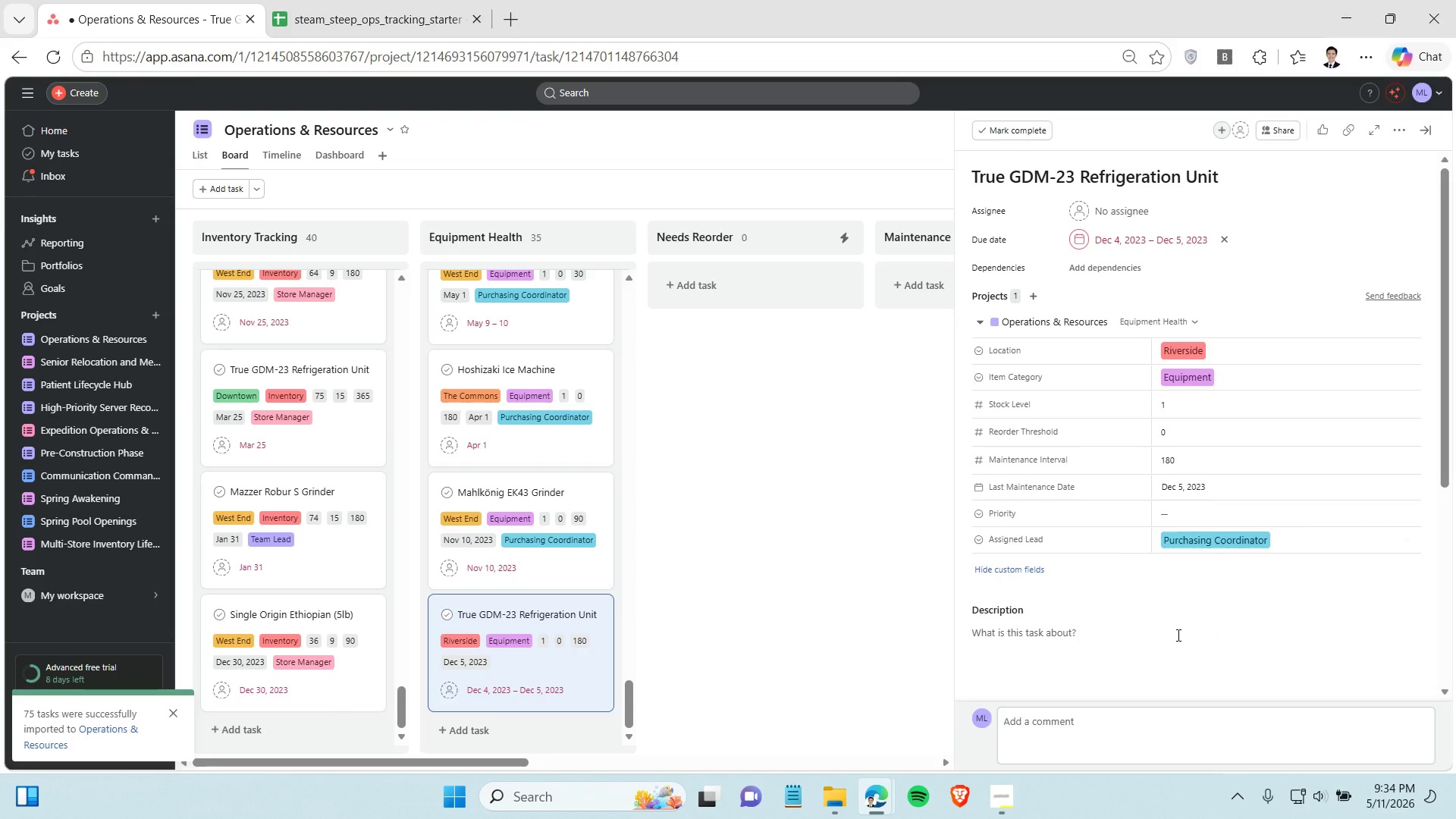 
left_click([901, 562])
 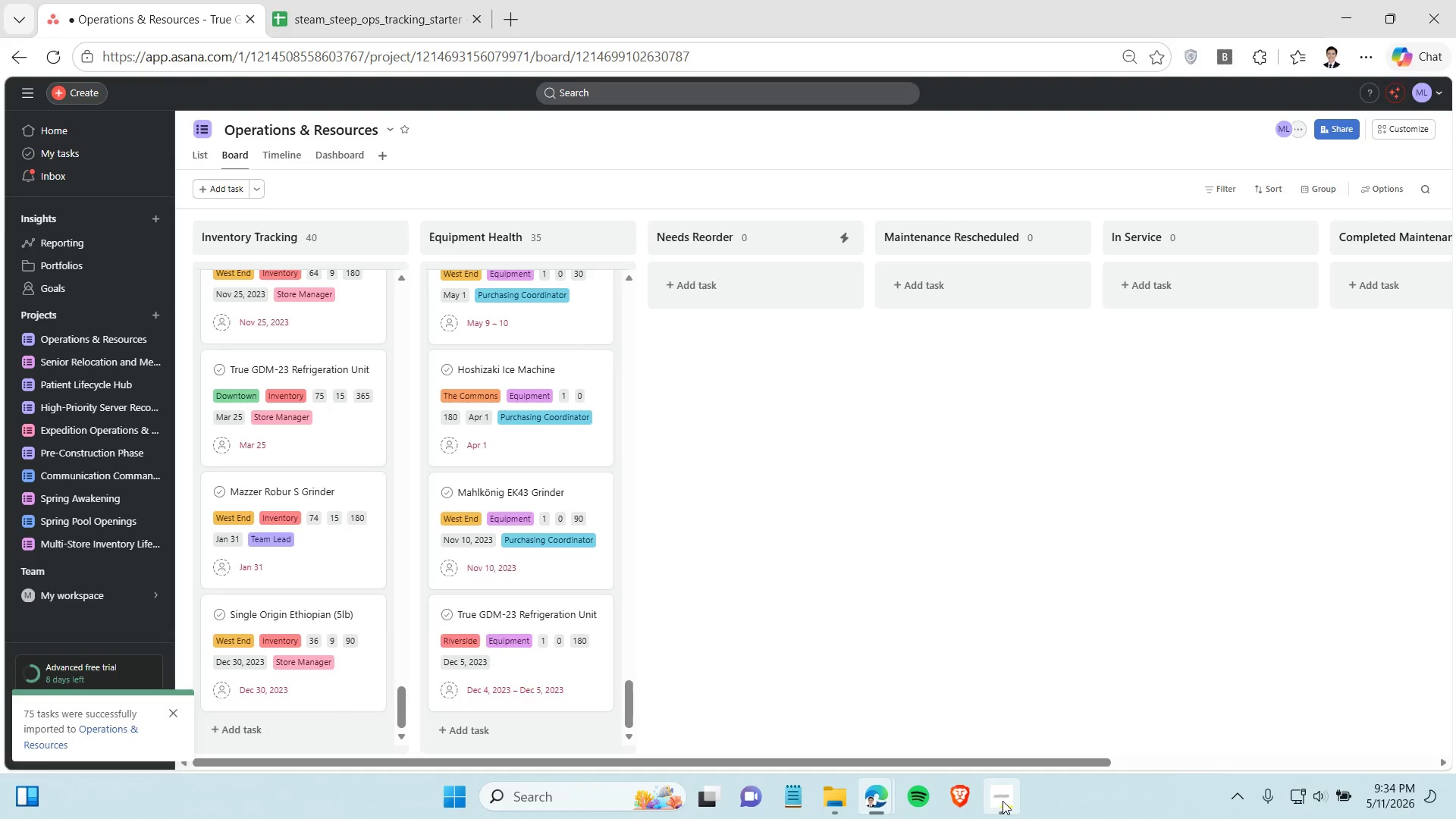 
left_click([1003, 801])